 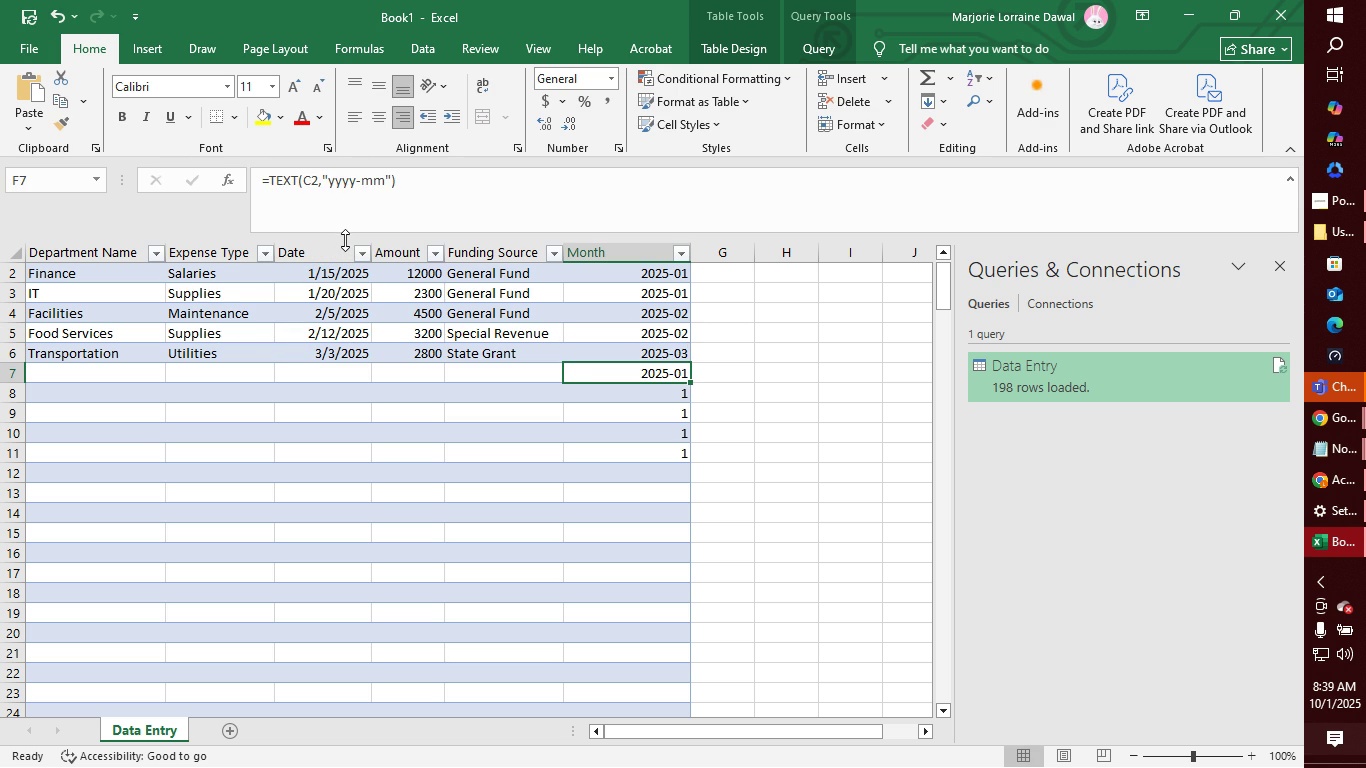 
left_click([315, 178])
 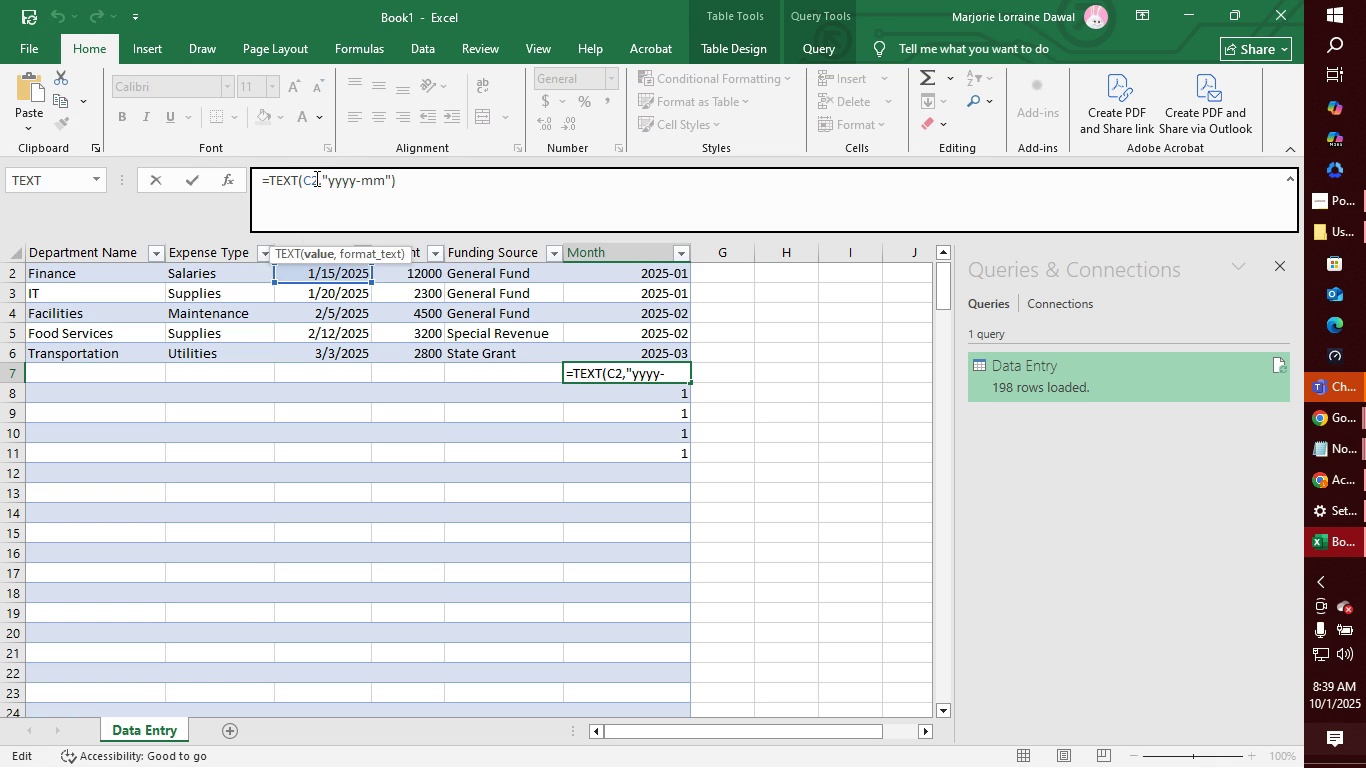 
key(Backspace)
 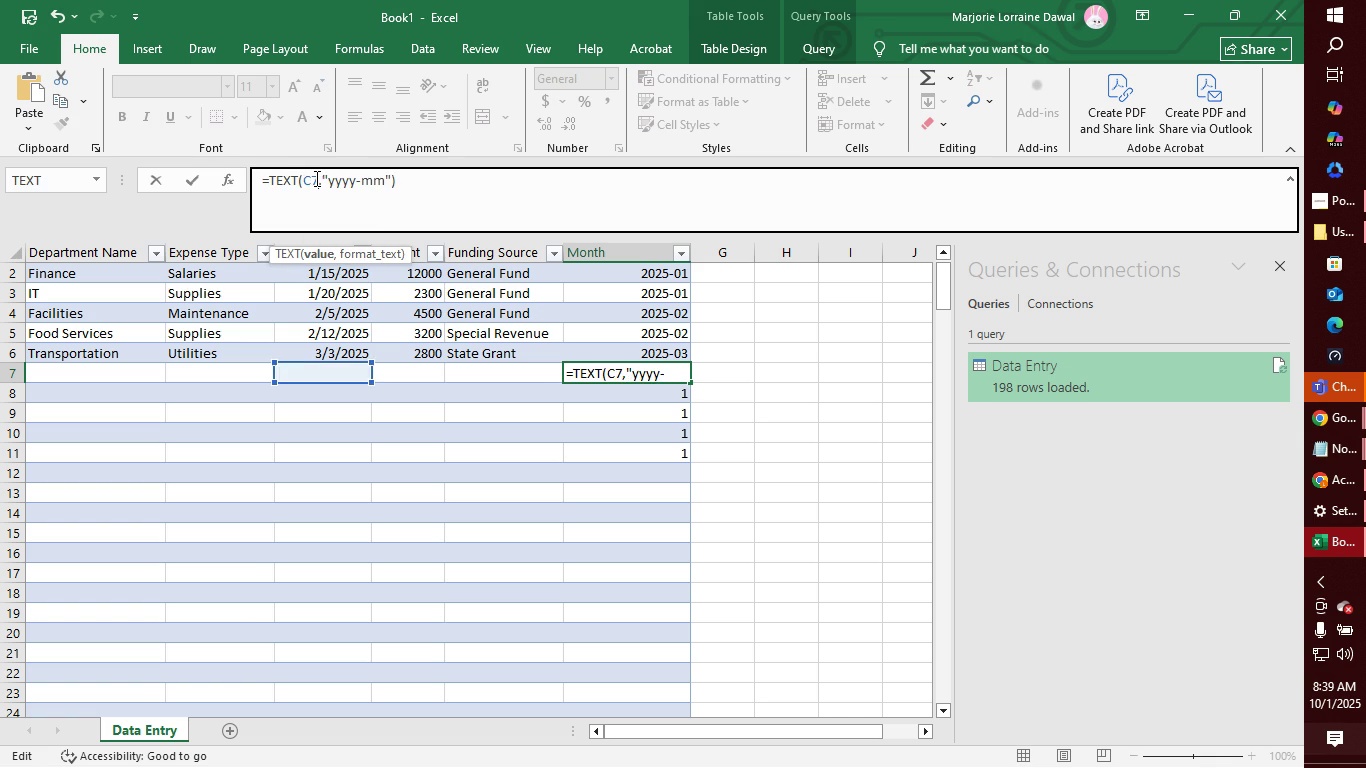 
key(7)
 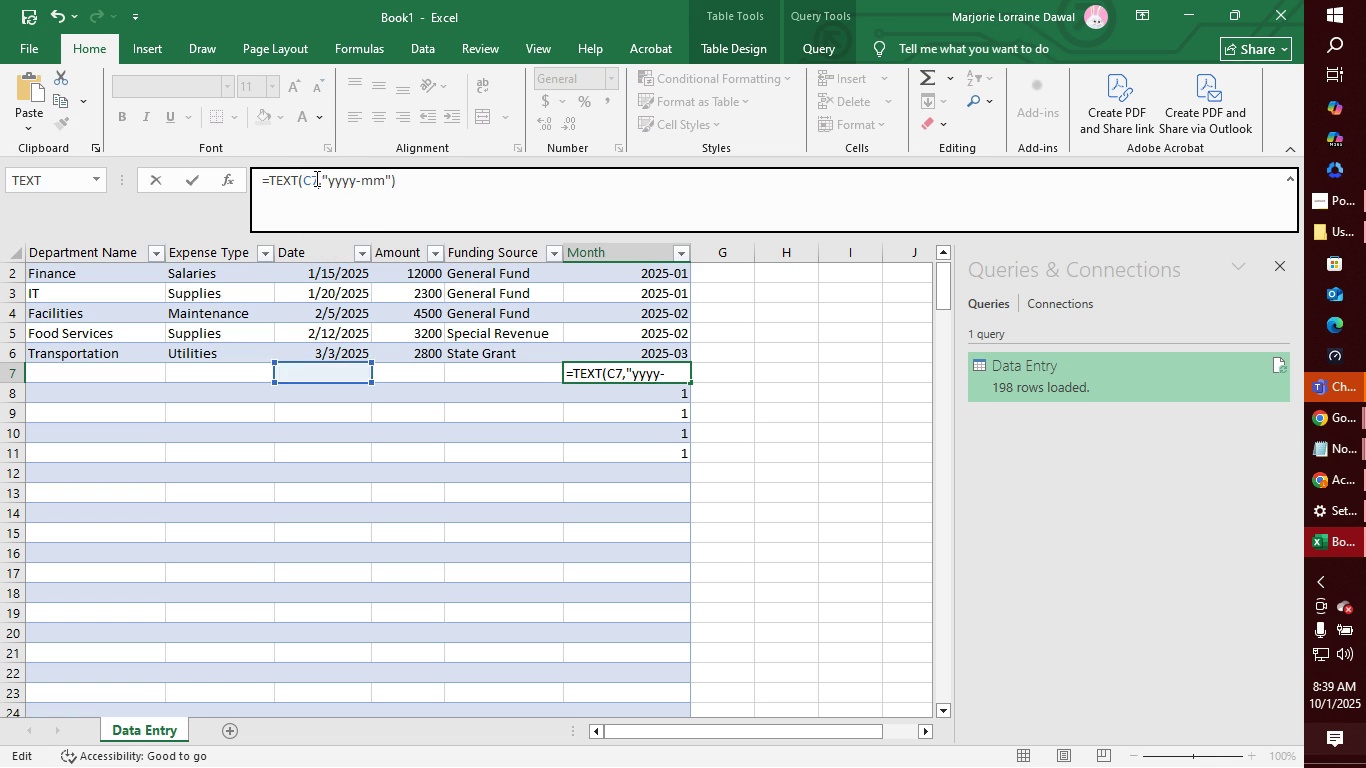 
key(Enter)